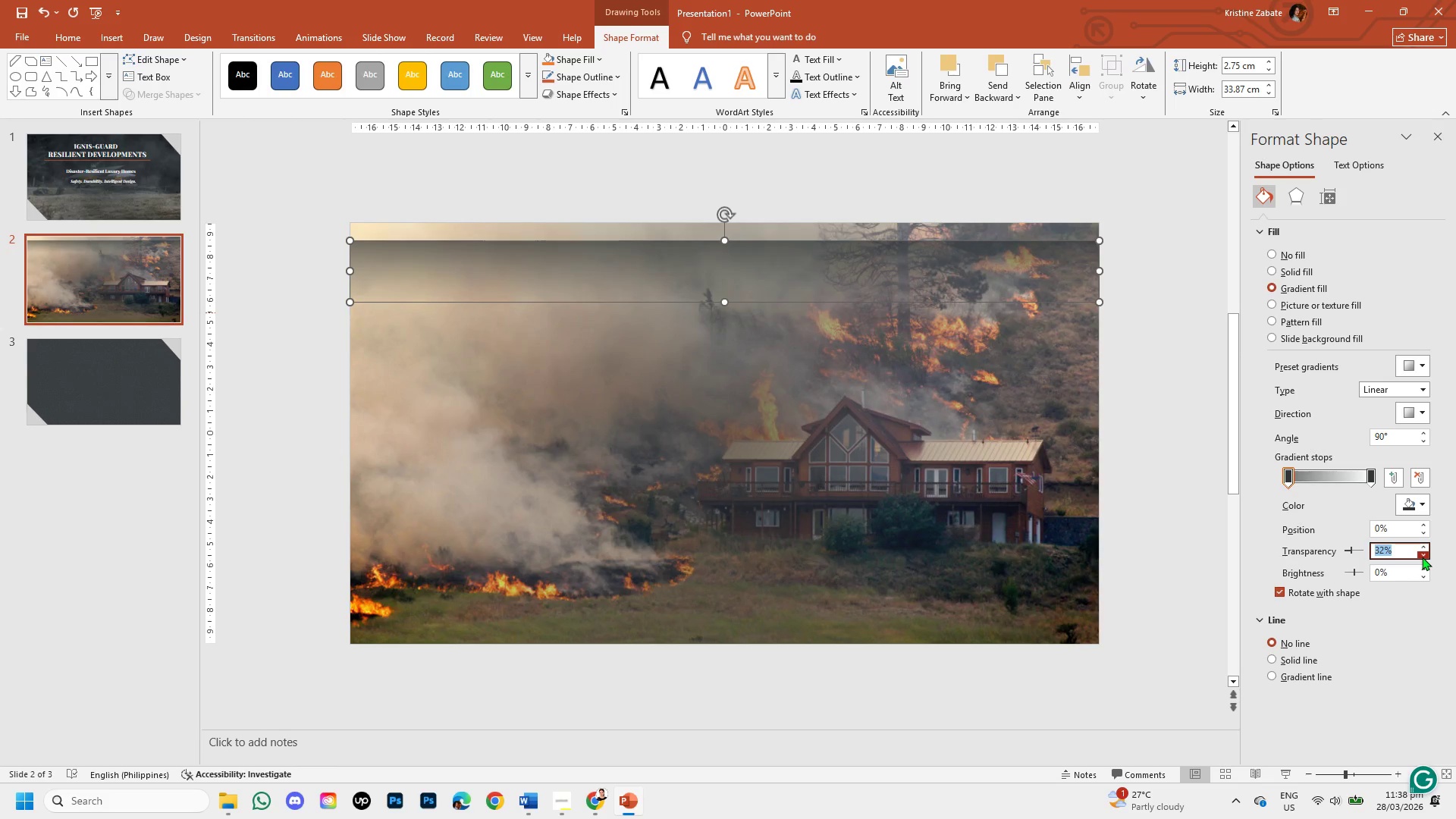 
triple_click([1422, 557])
 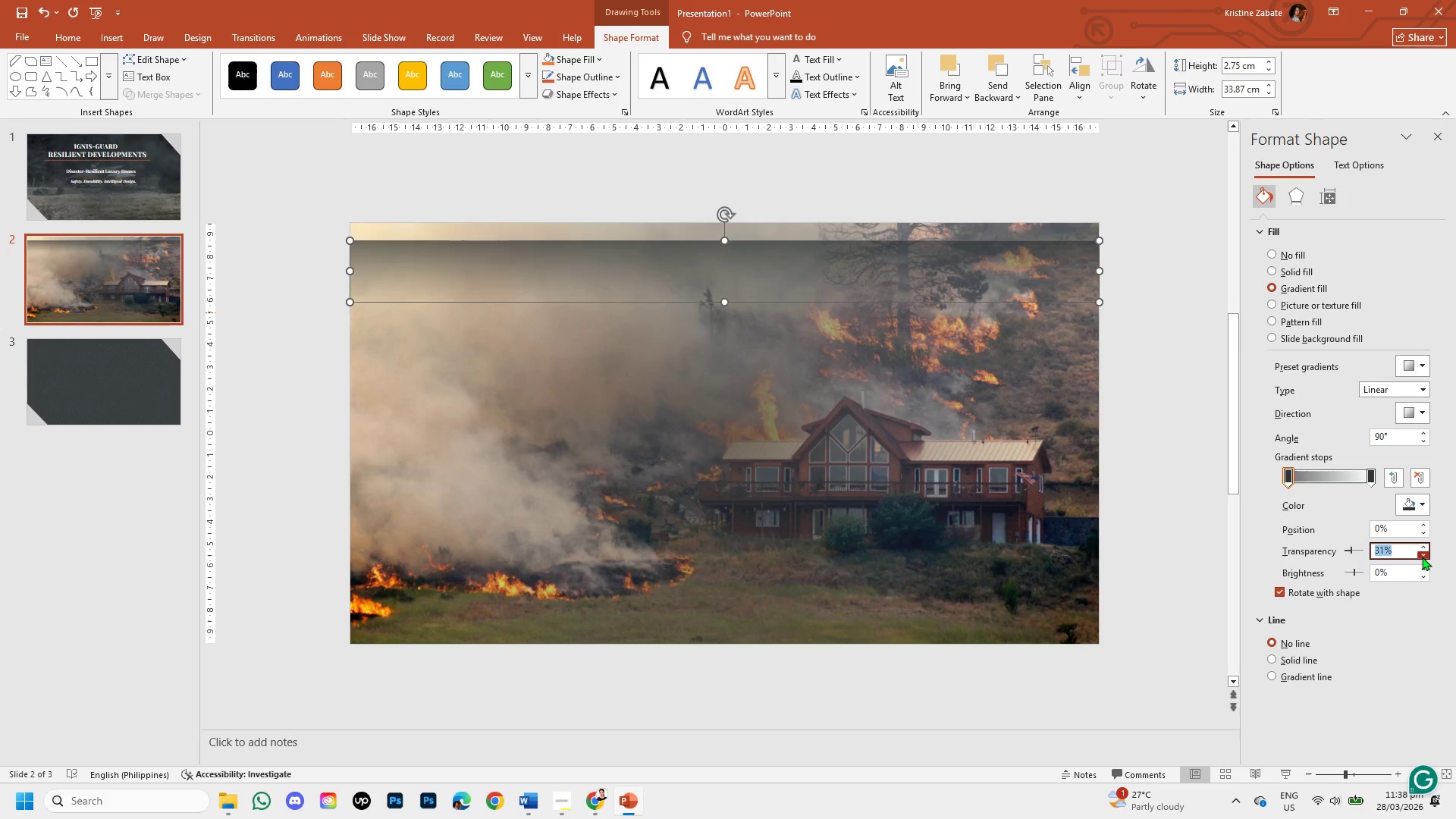 
triple_click([1422, 557])
 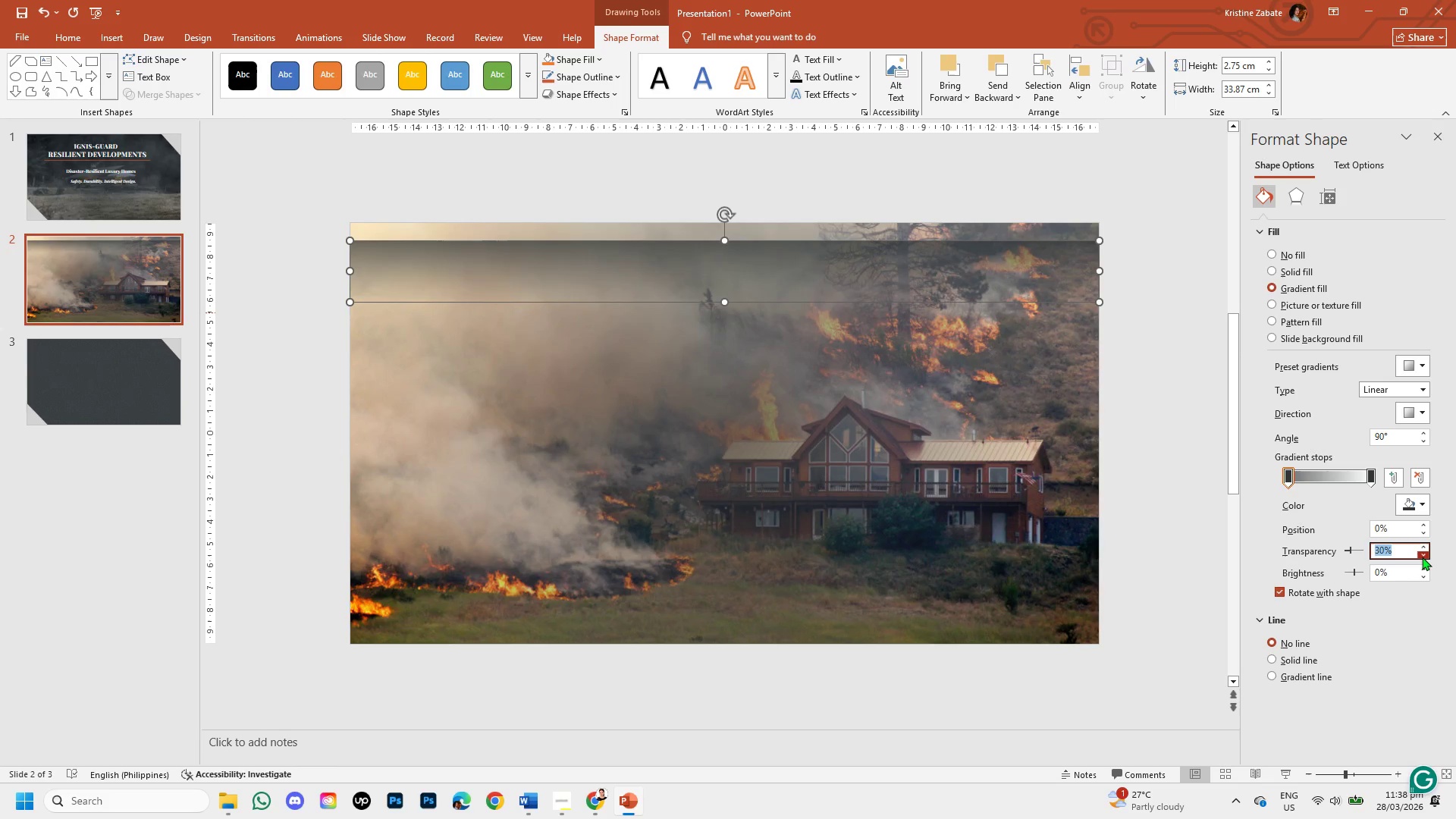 
triple_click([1422, 557])
 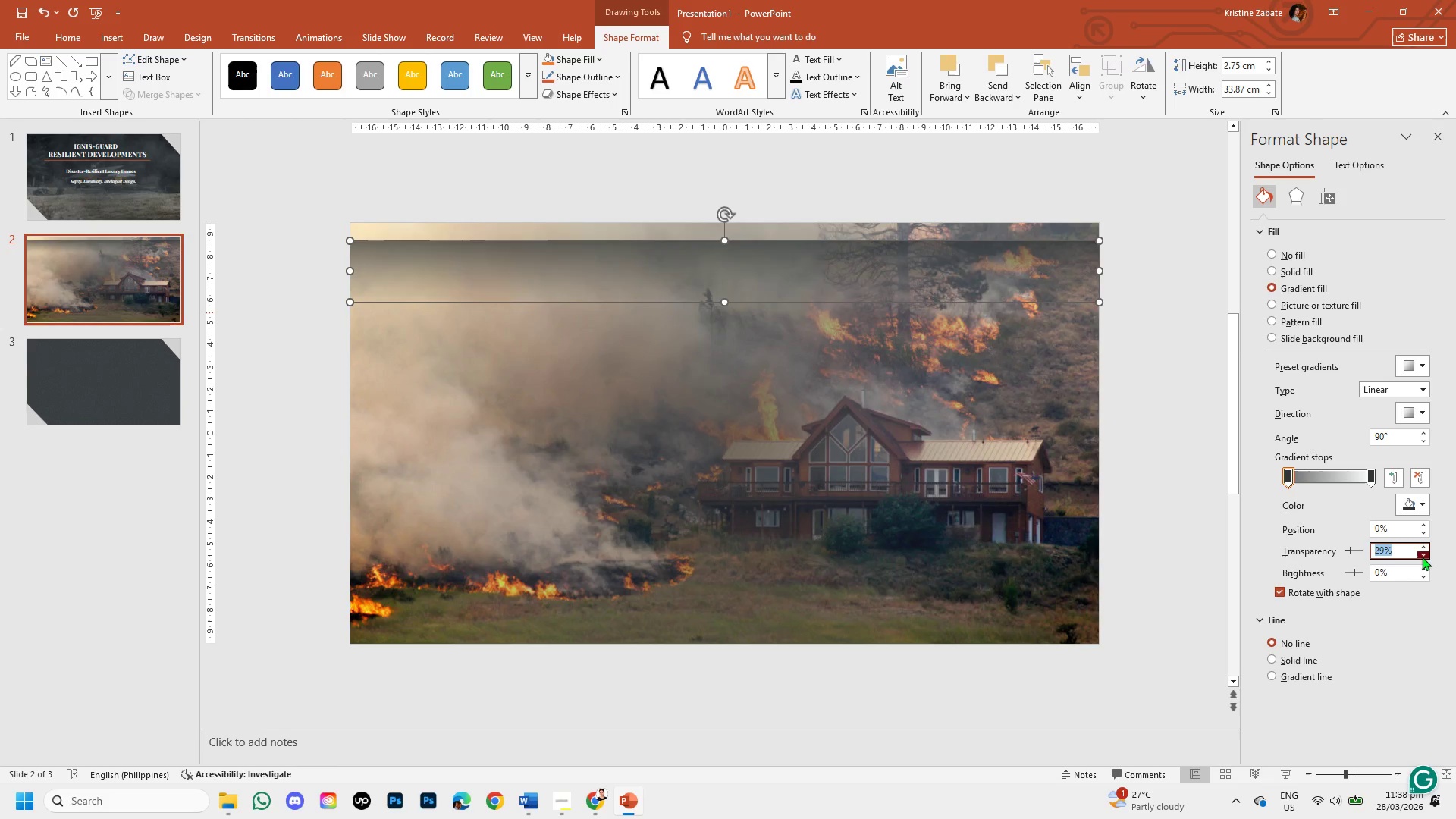 
triple_click([1422, 557])
 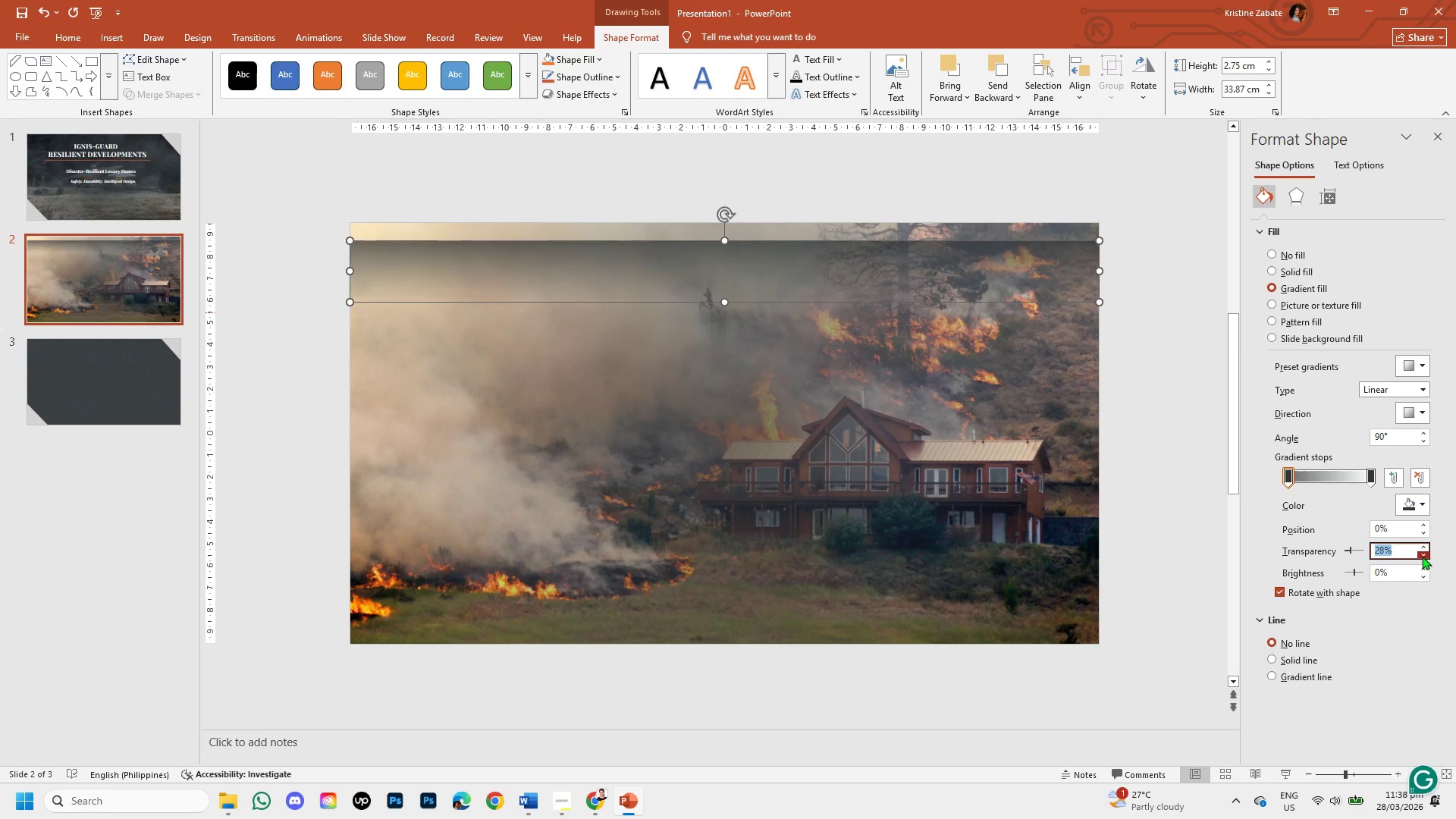 
triple_click([1422, 556])
 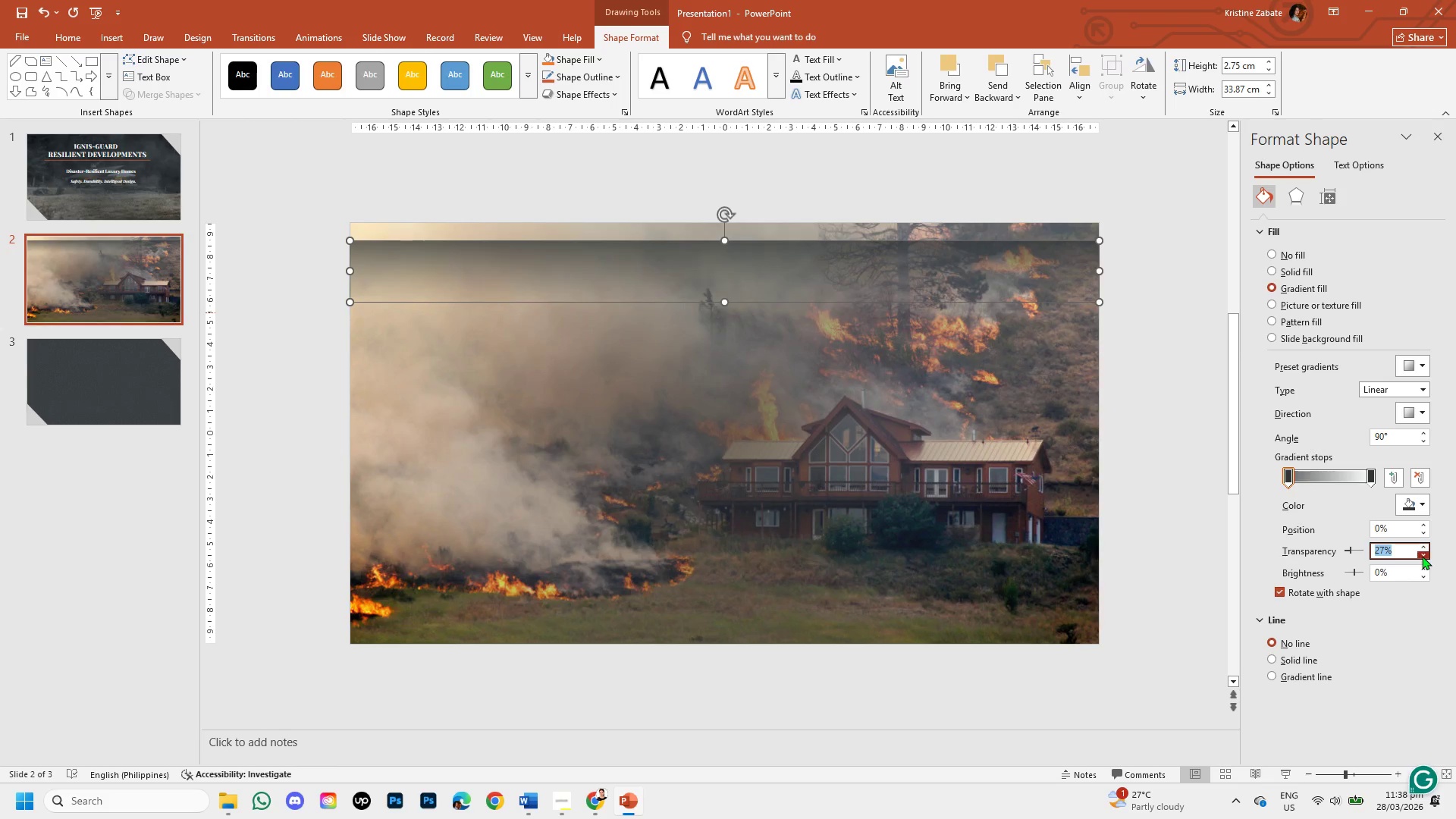 
triple_click([1422, 556])
 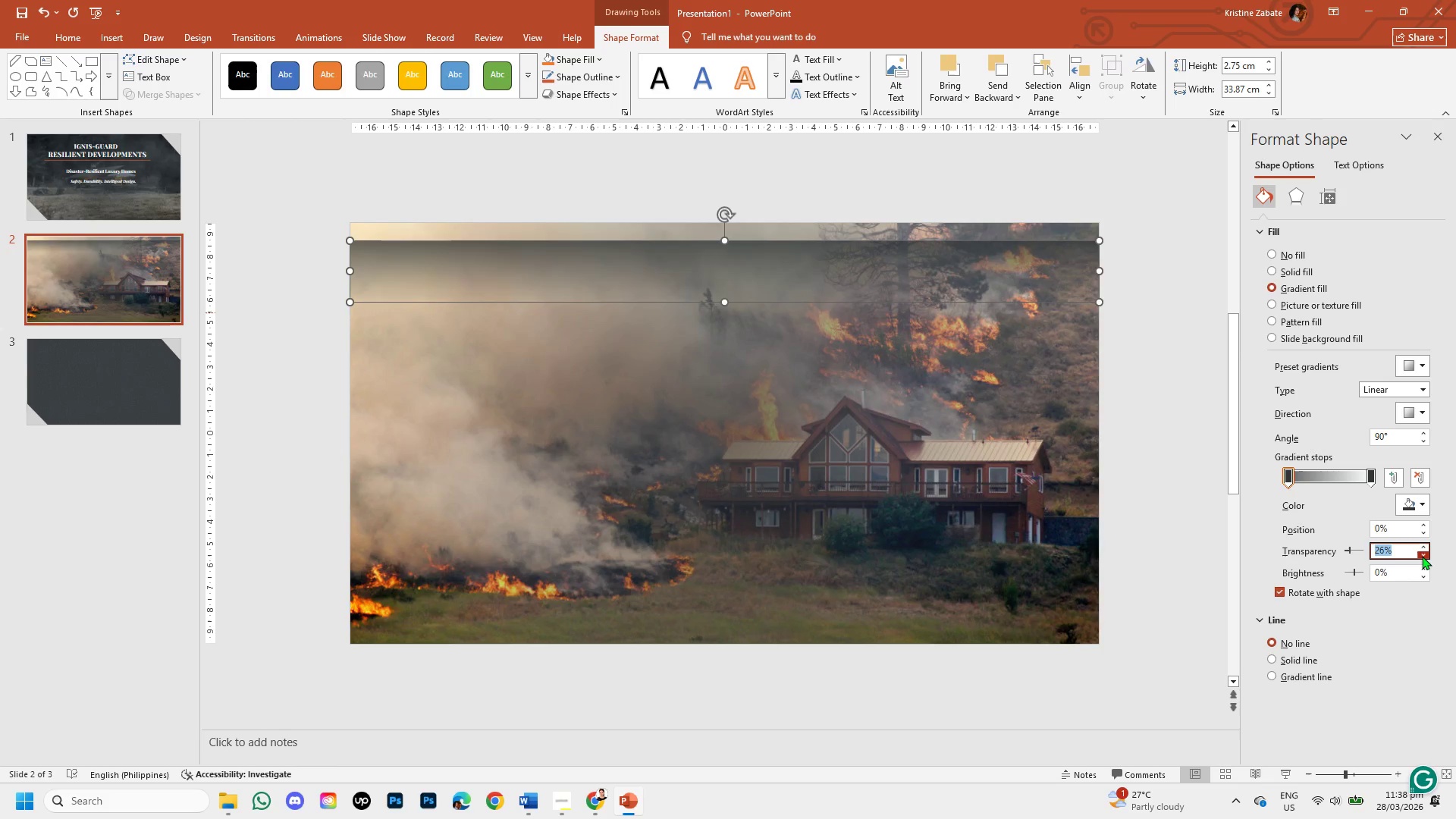 
triple_click([1422, 556])
 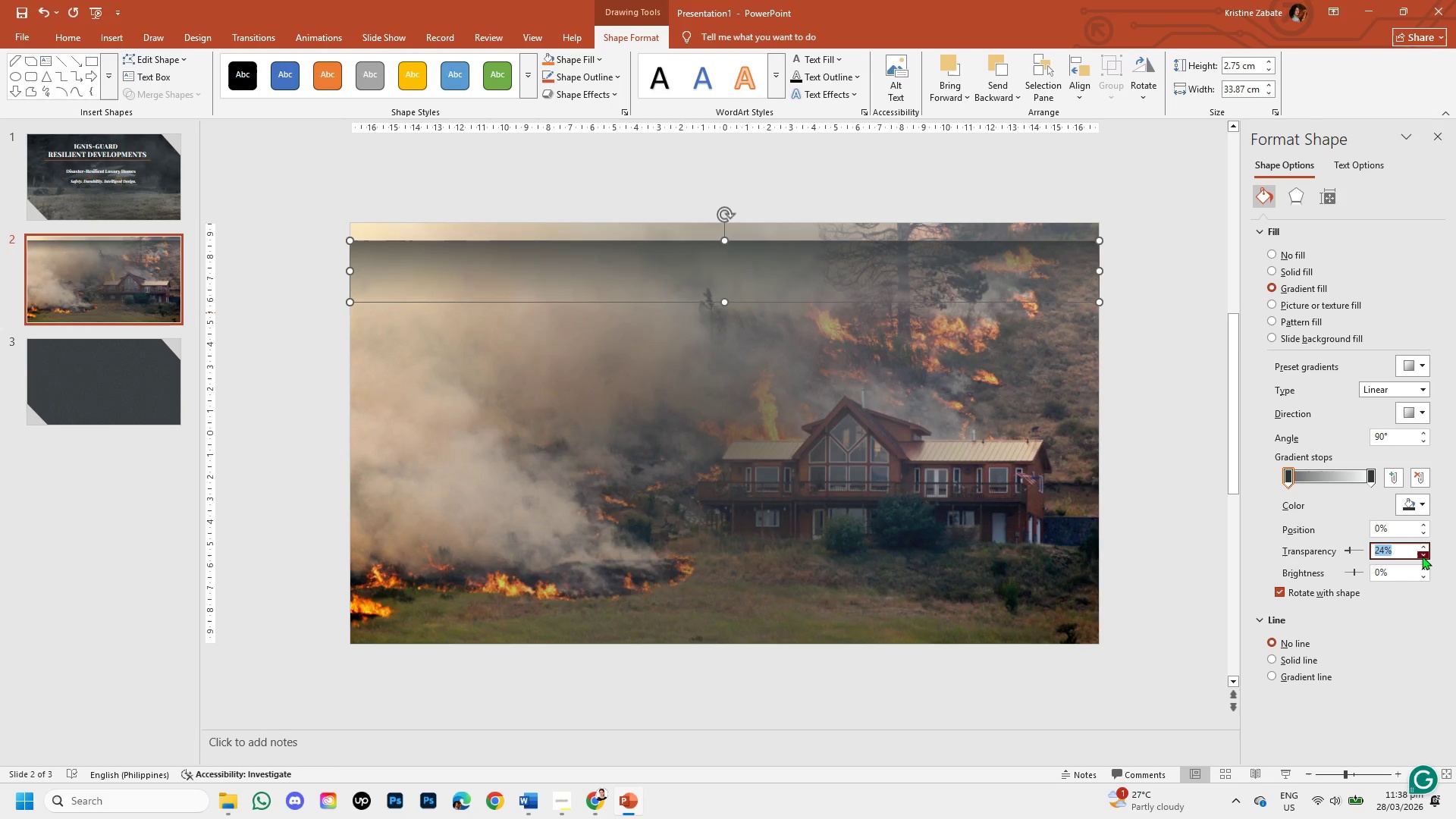 
triple_click([1422, 556])
 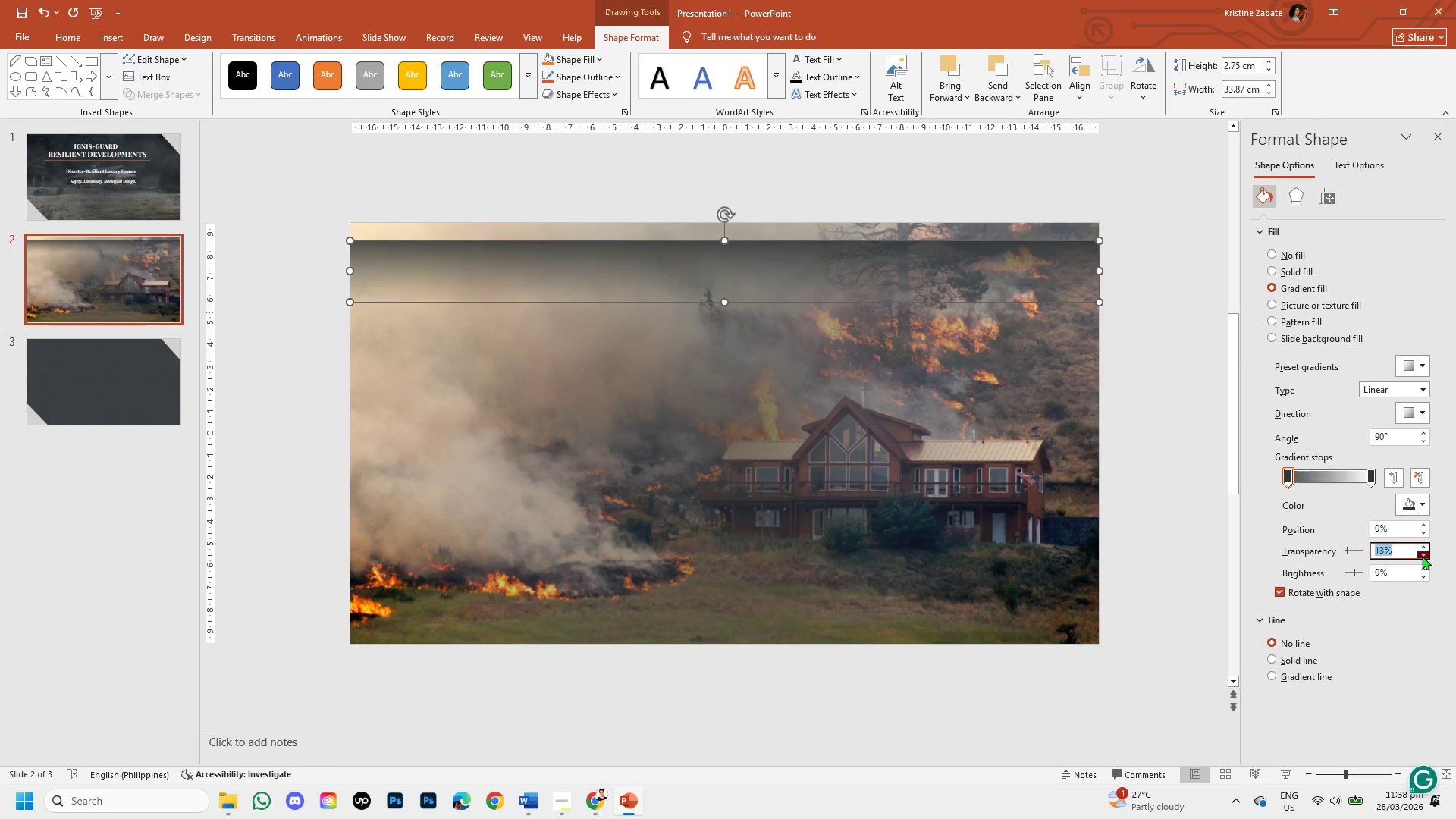 
triple_click([1422, 556])
 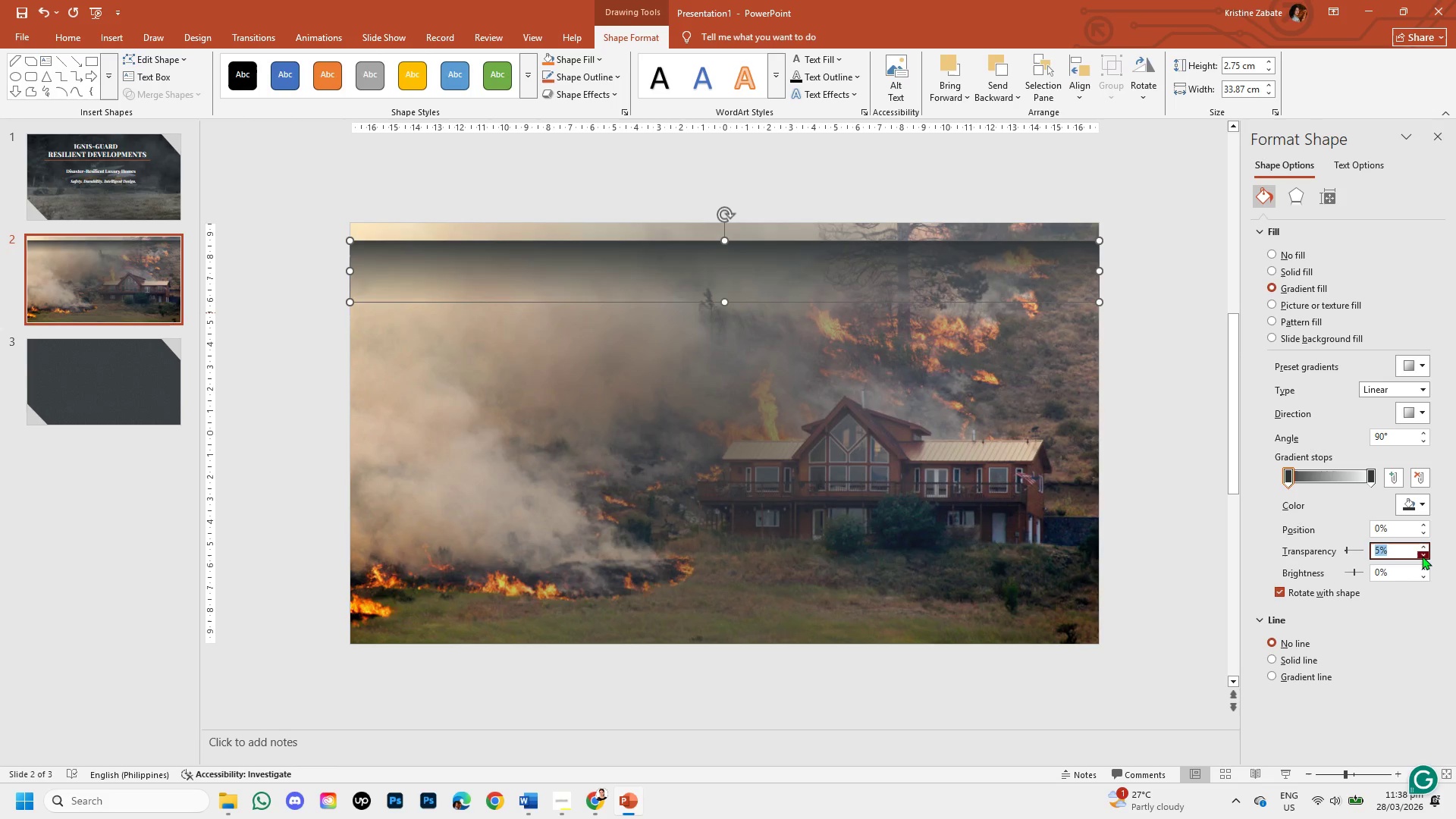 
double_click([1422, 556])
 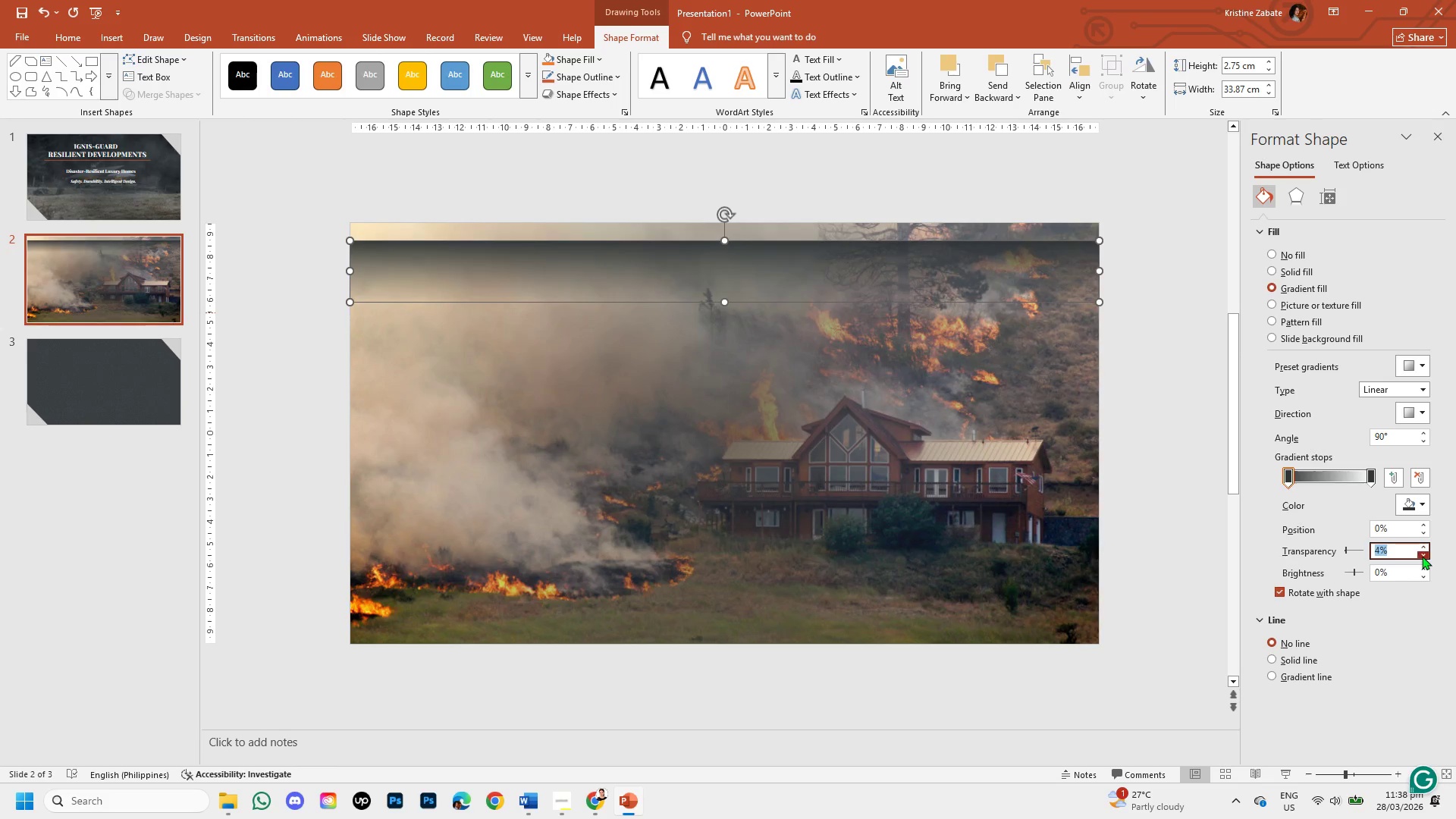 
triple_click([1422, 556])
 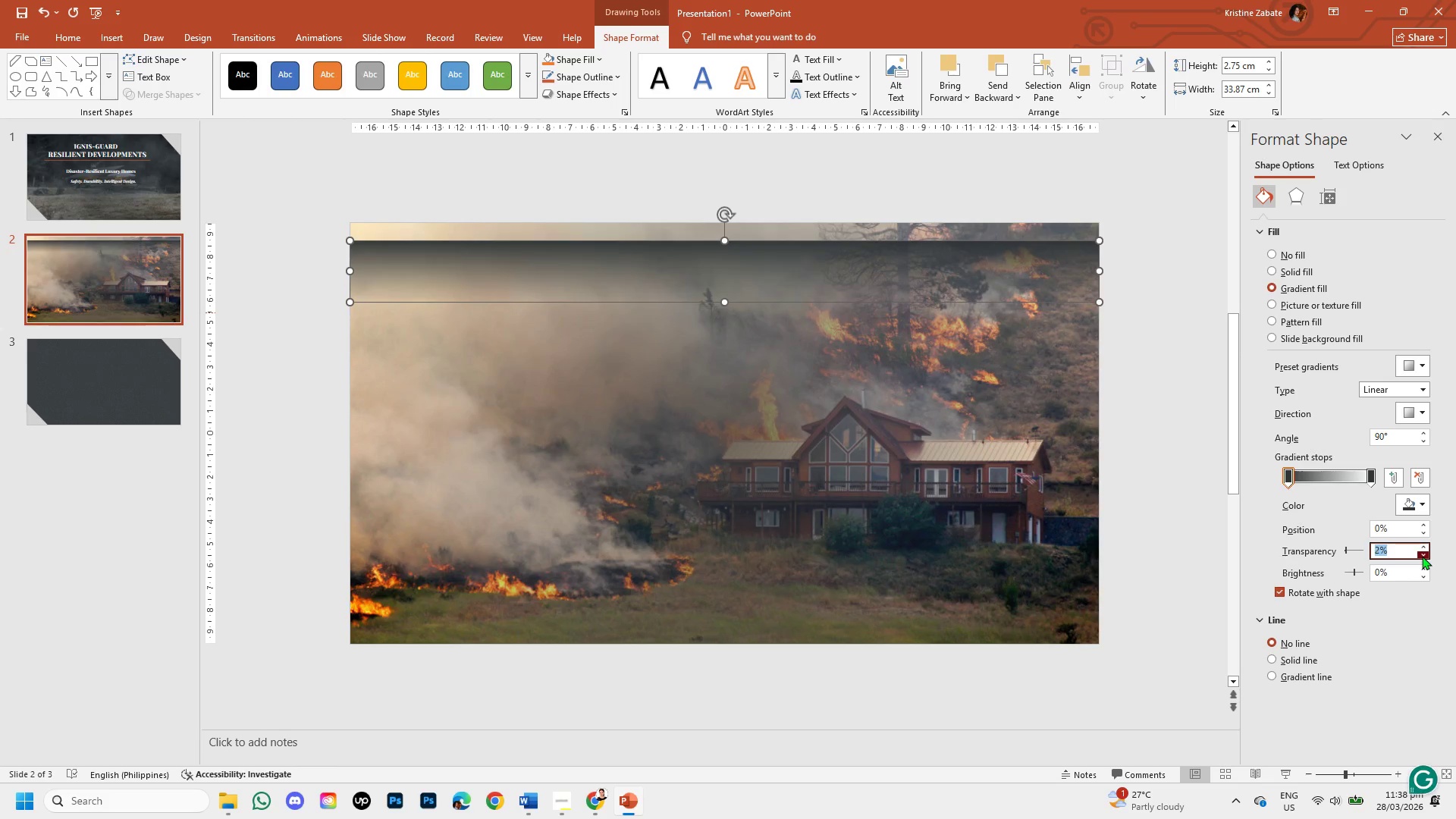 
triple_click([1422, 556])
 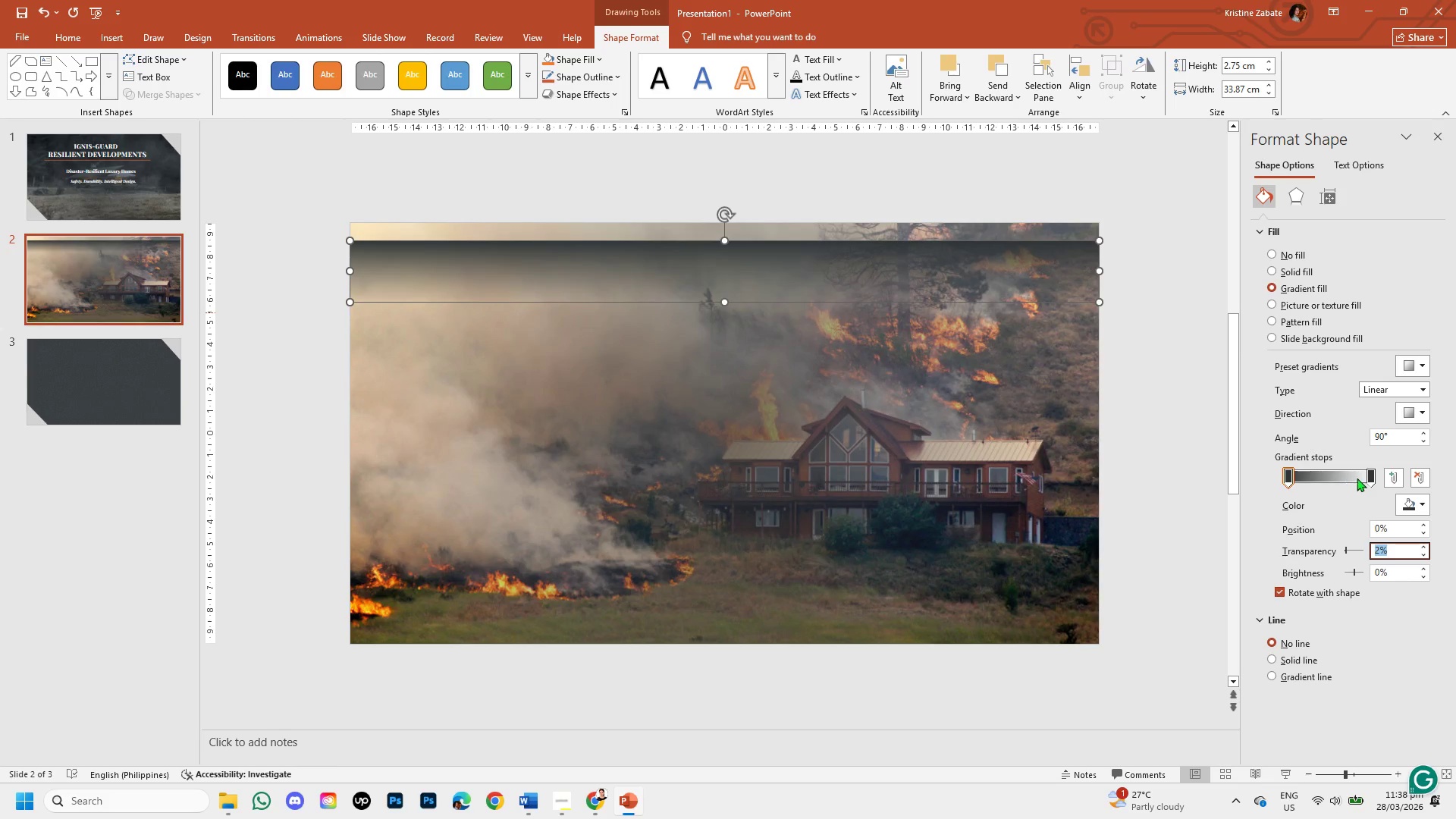 
left_click([1370, 478])
 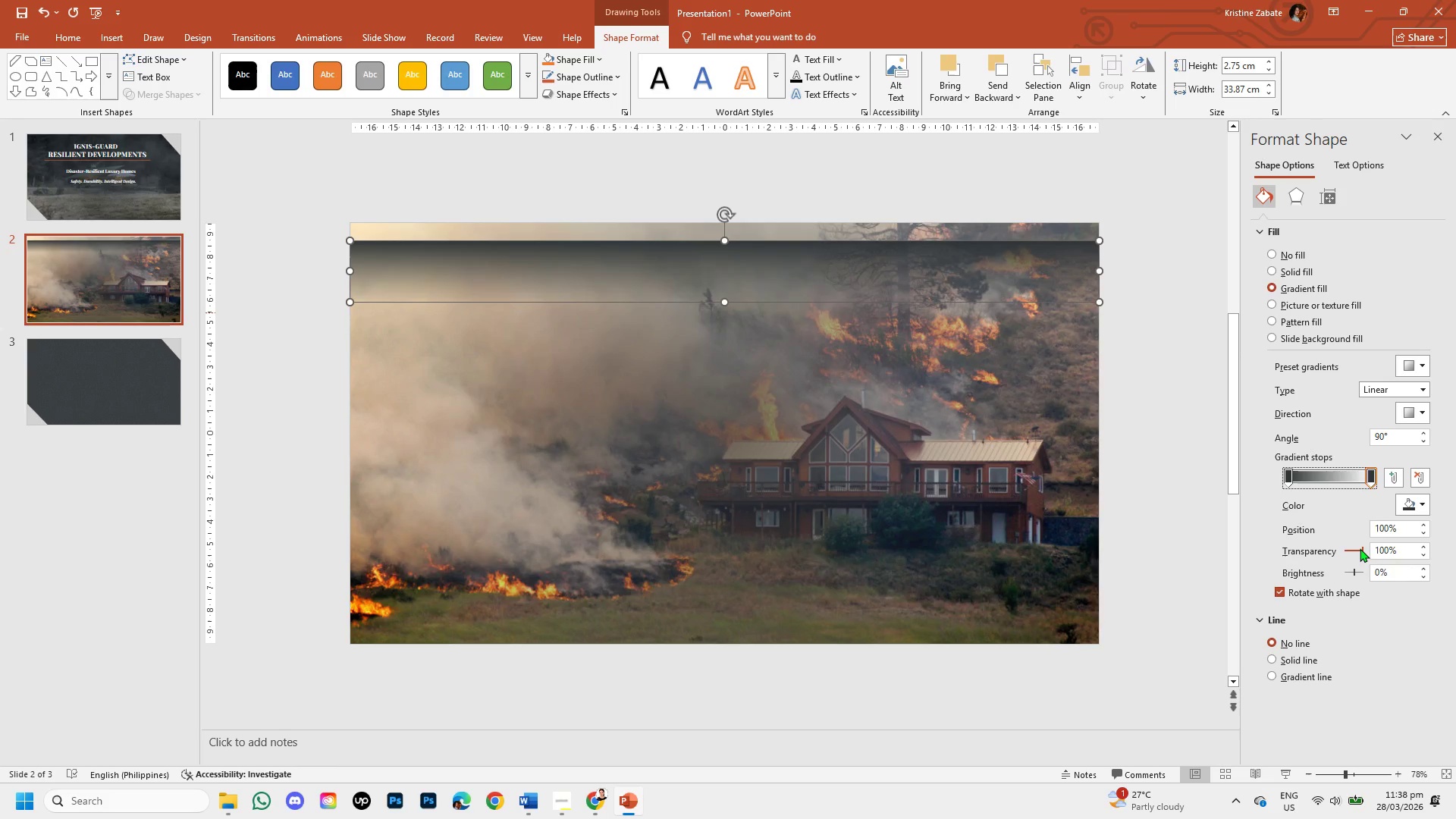 
left_click_drag(start_coordinate=[1361, 549], to_coordinate=[1357, 550])
 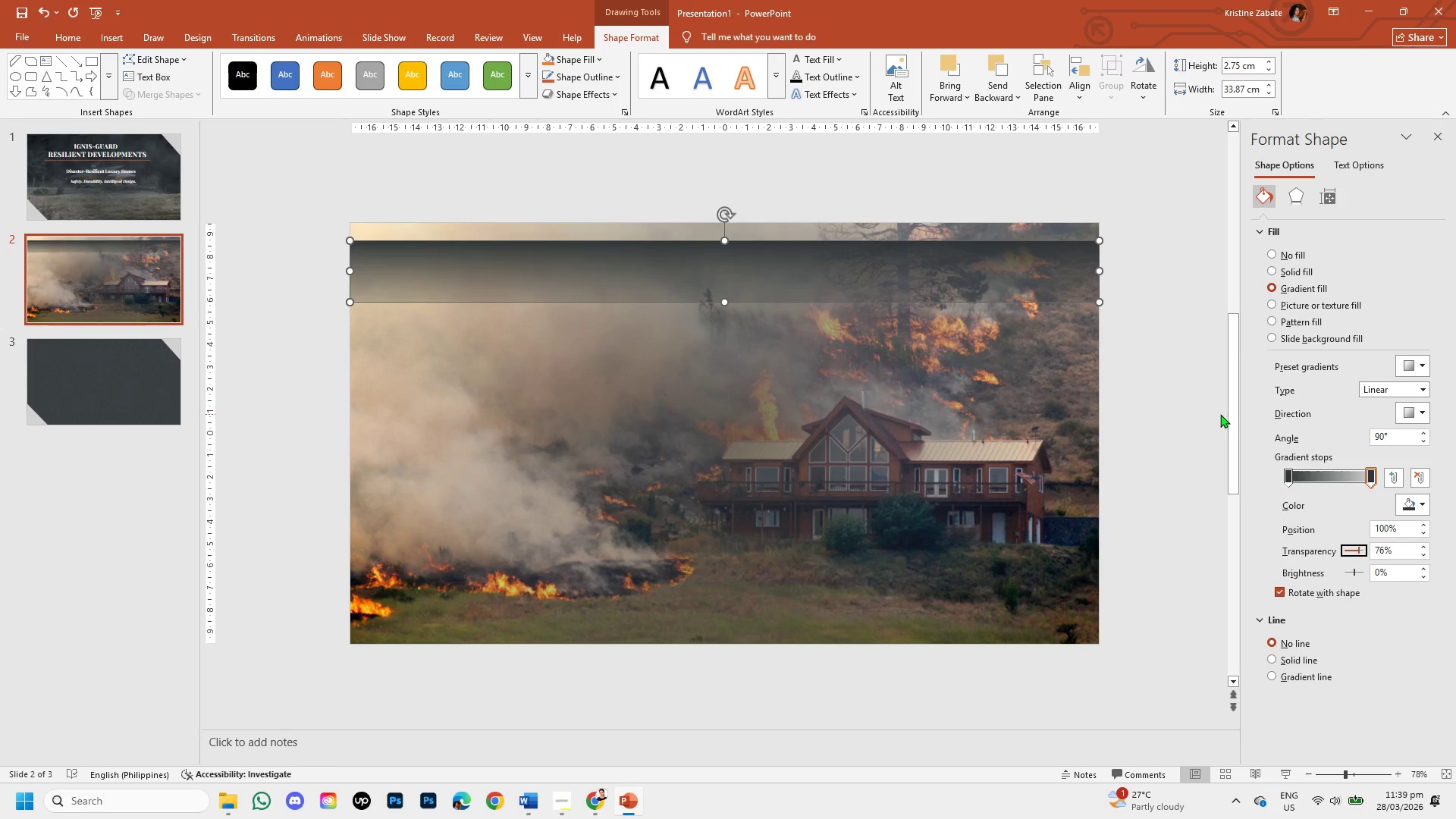 
wait(5.23)
 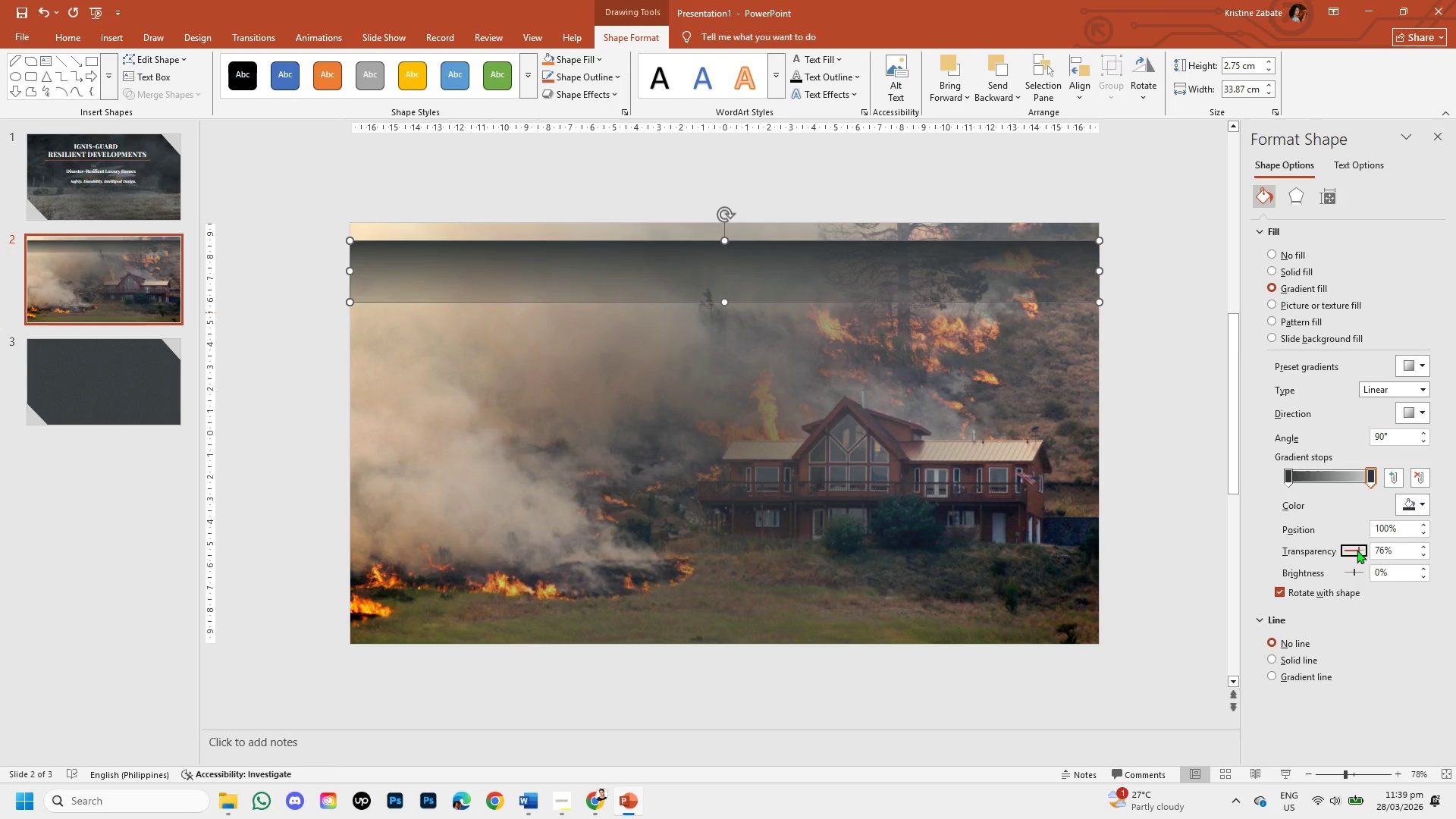 
left_click([1200, 413])
 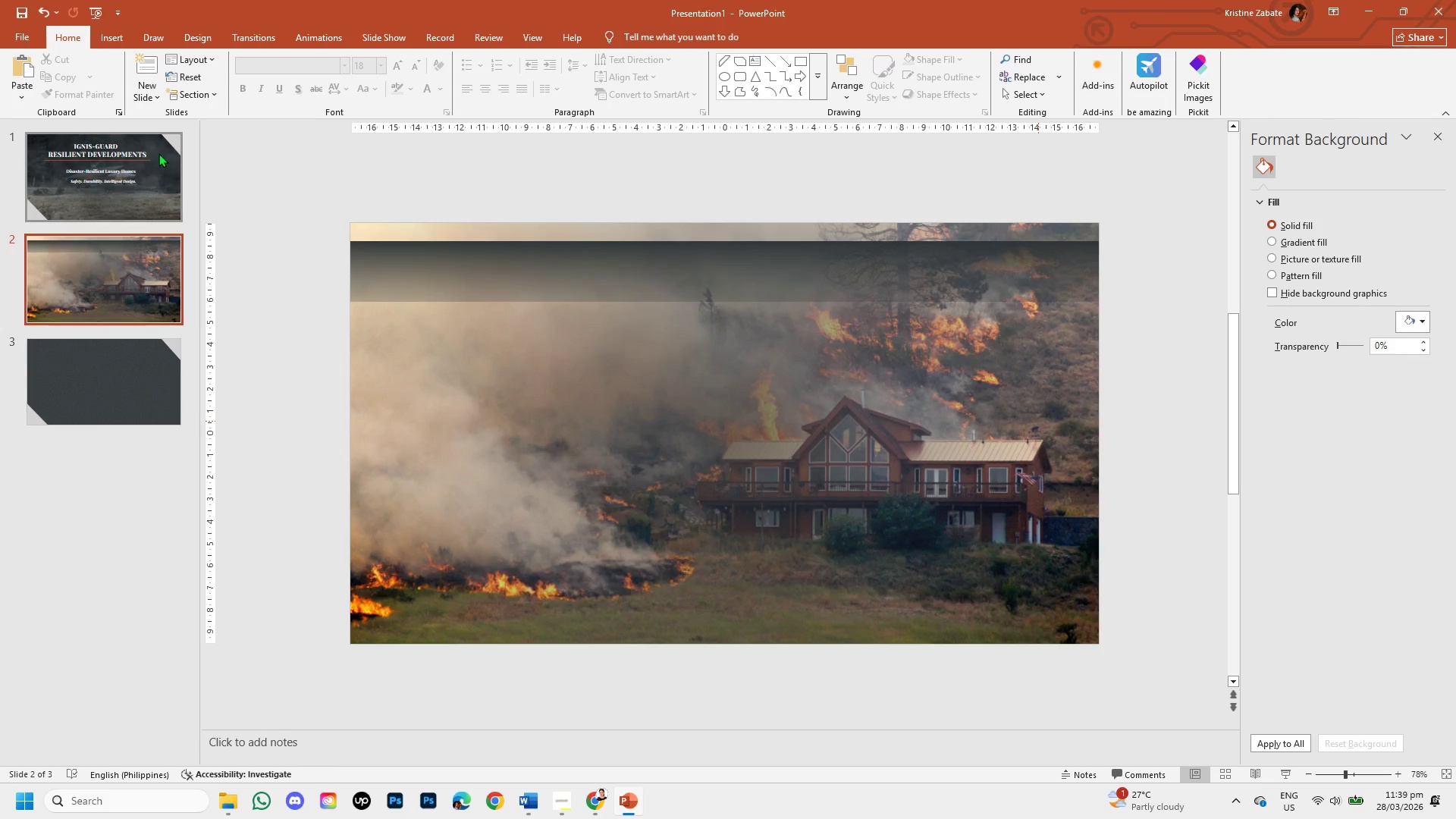 
left_click([471, 273])
 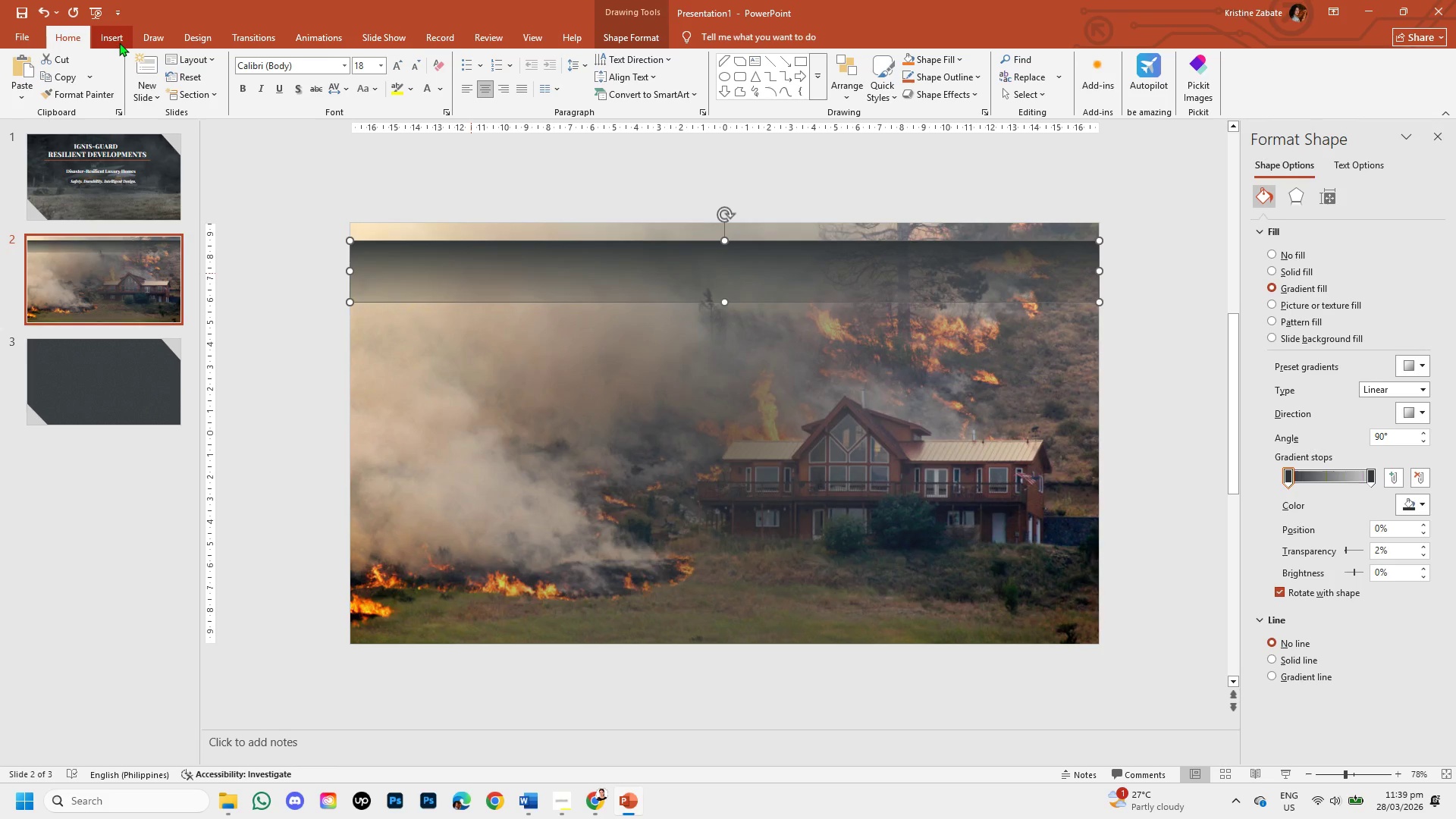 
left_click([115, 37])
 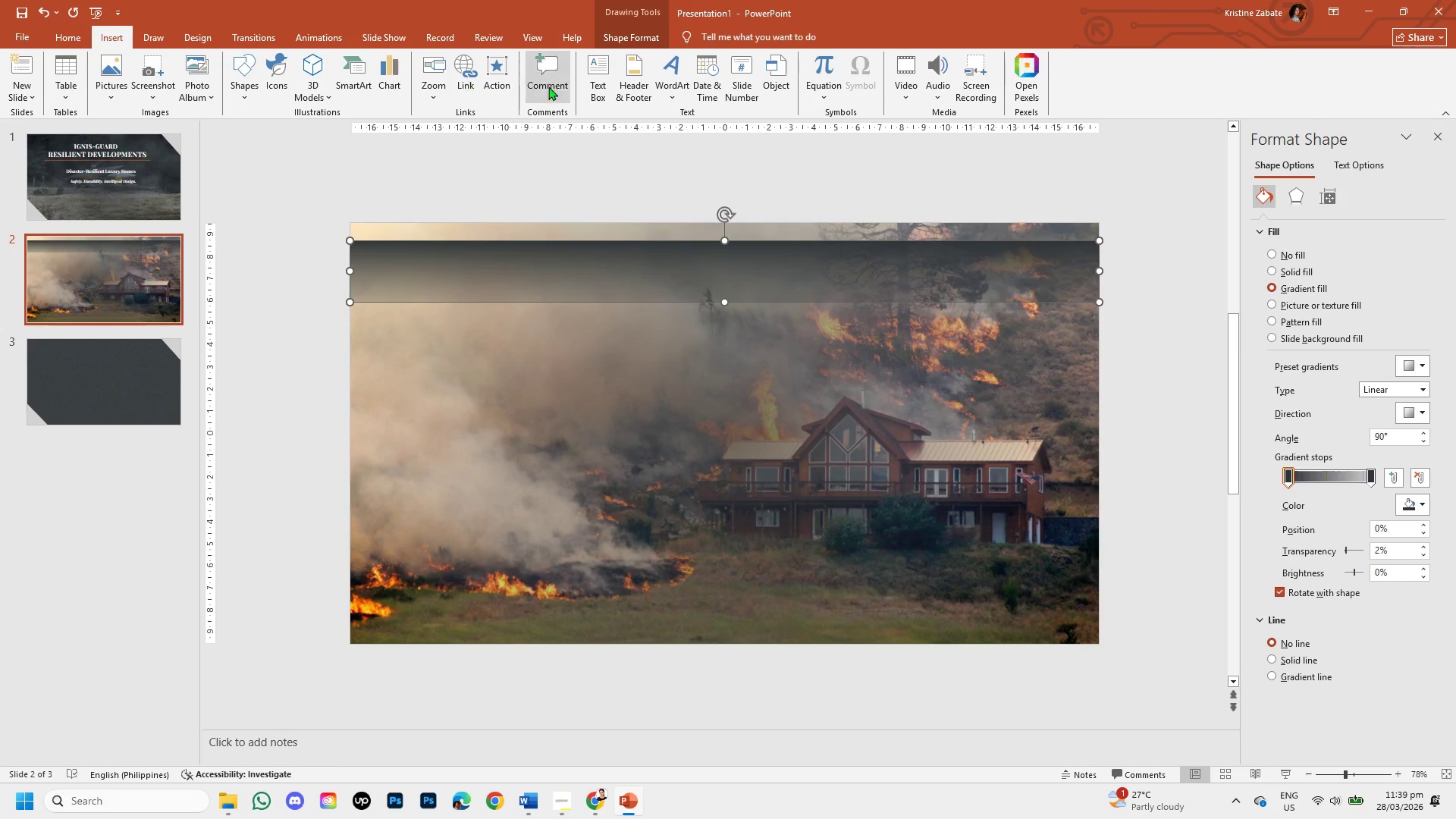 
left_click([592, 87])
 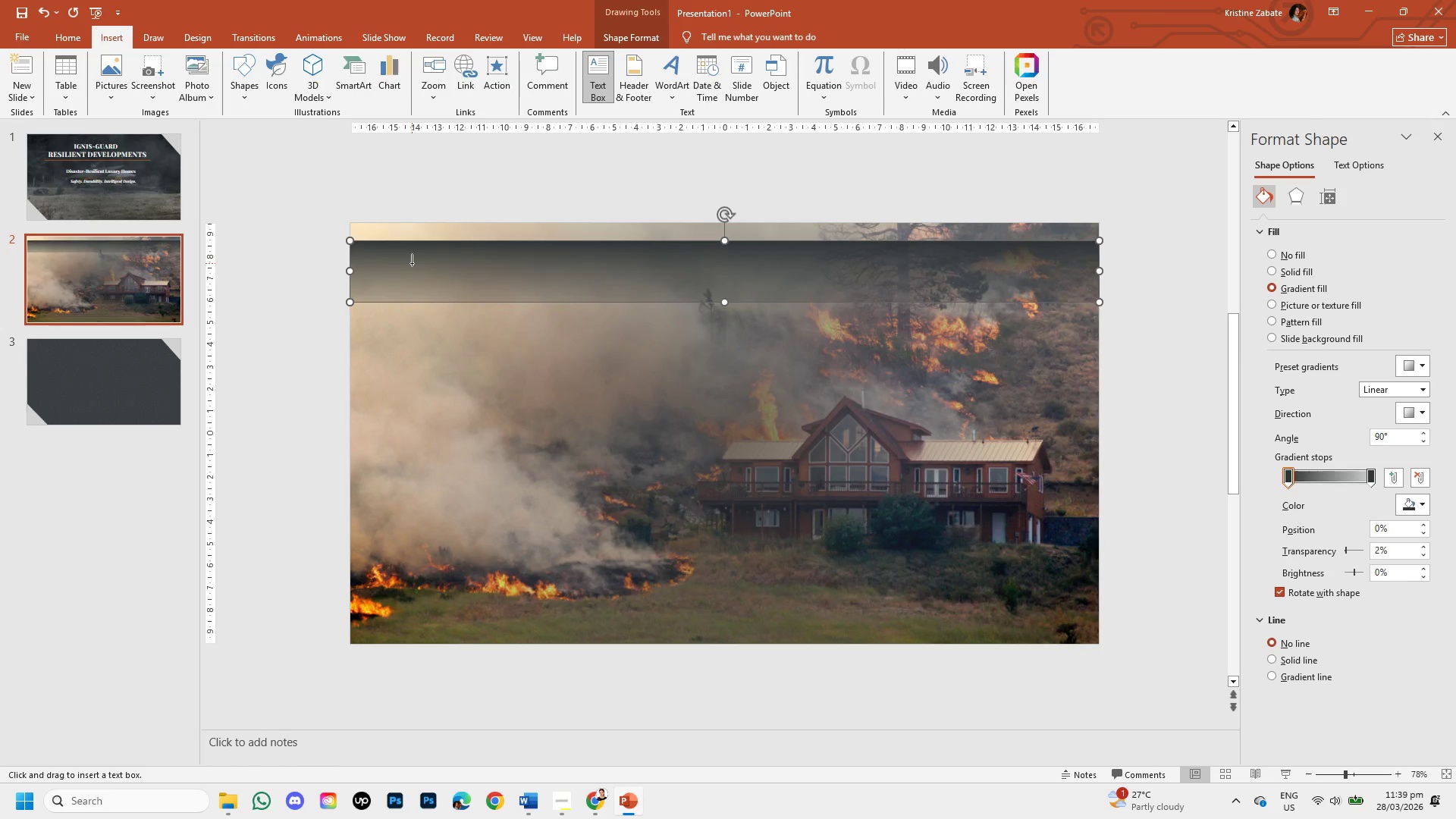 
left_click_drag(start_coordinate=[381, 269], to_coordinate=[899, 300])
 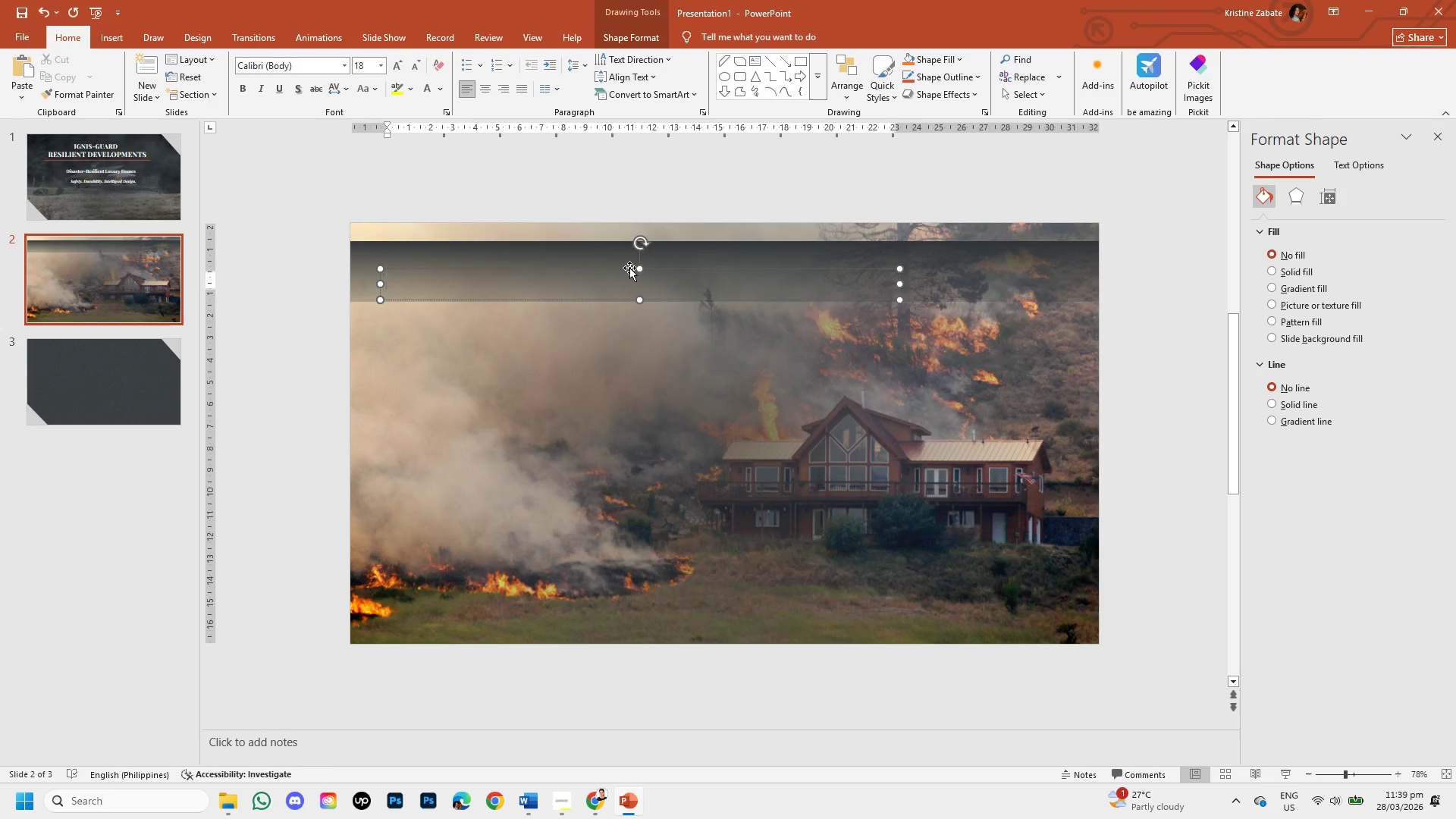 
left_click_drag(start_coordinate=[628, 268], to_coordinate=[627, 255])
 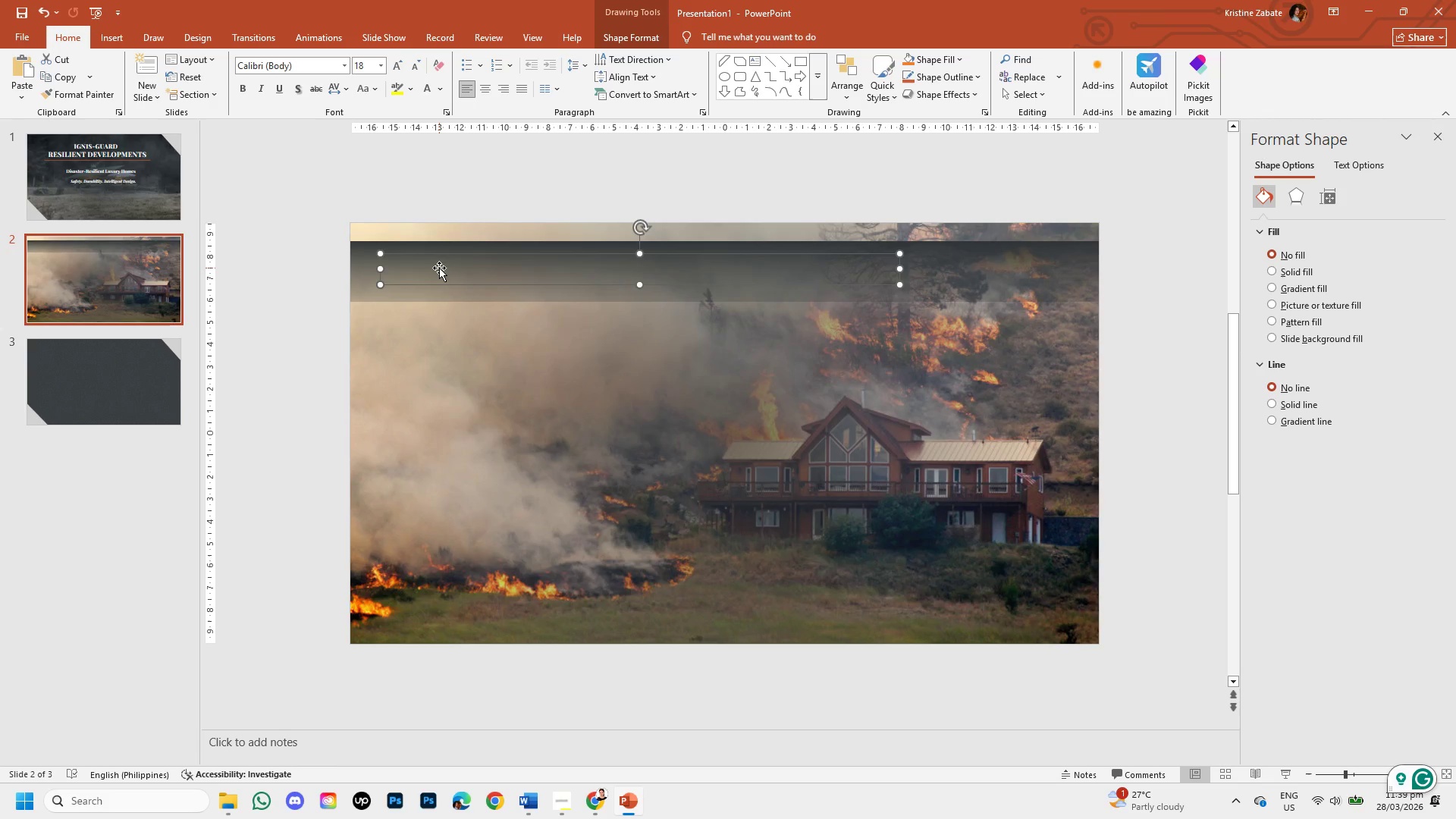 
left_click([439, 268])
 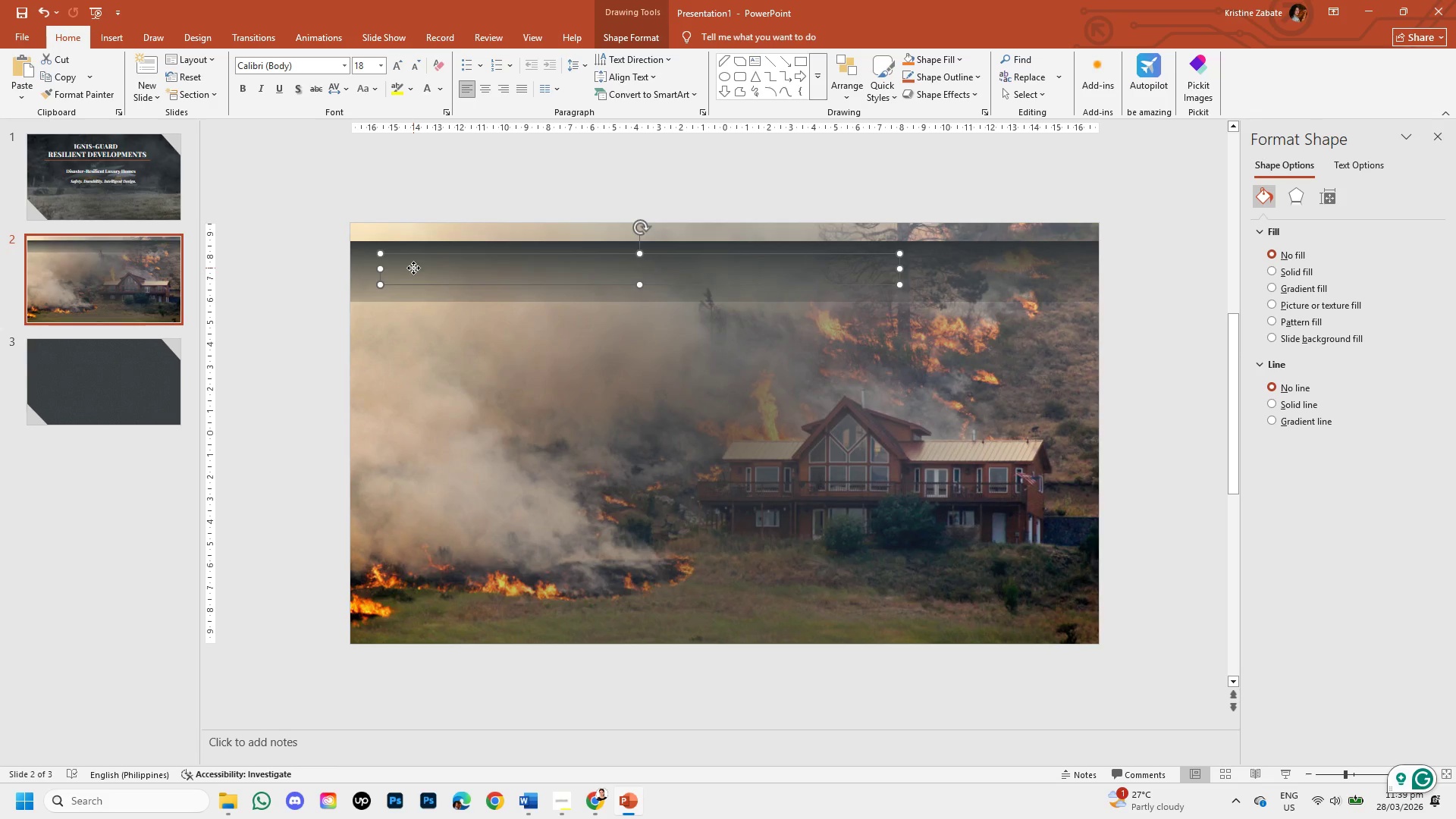 
double_click([413, 268])
 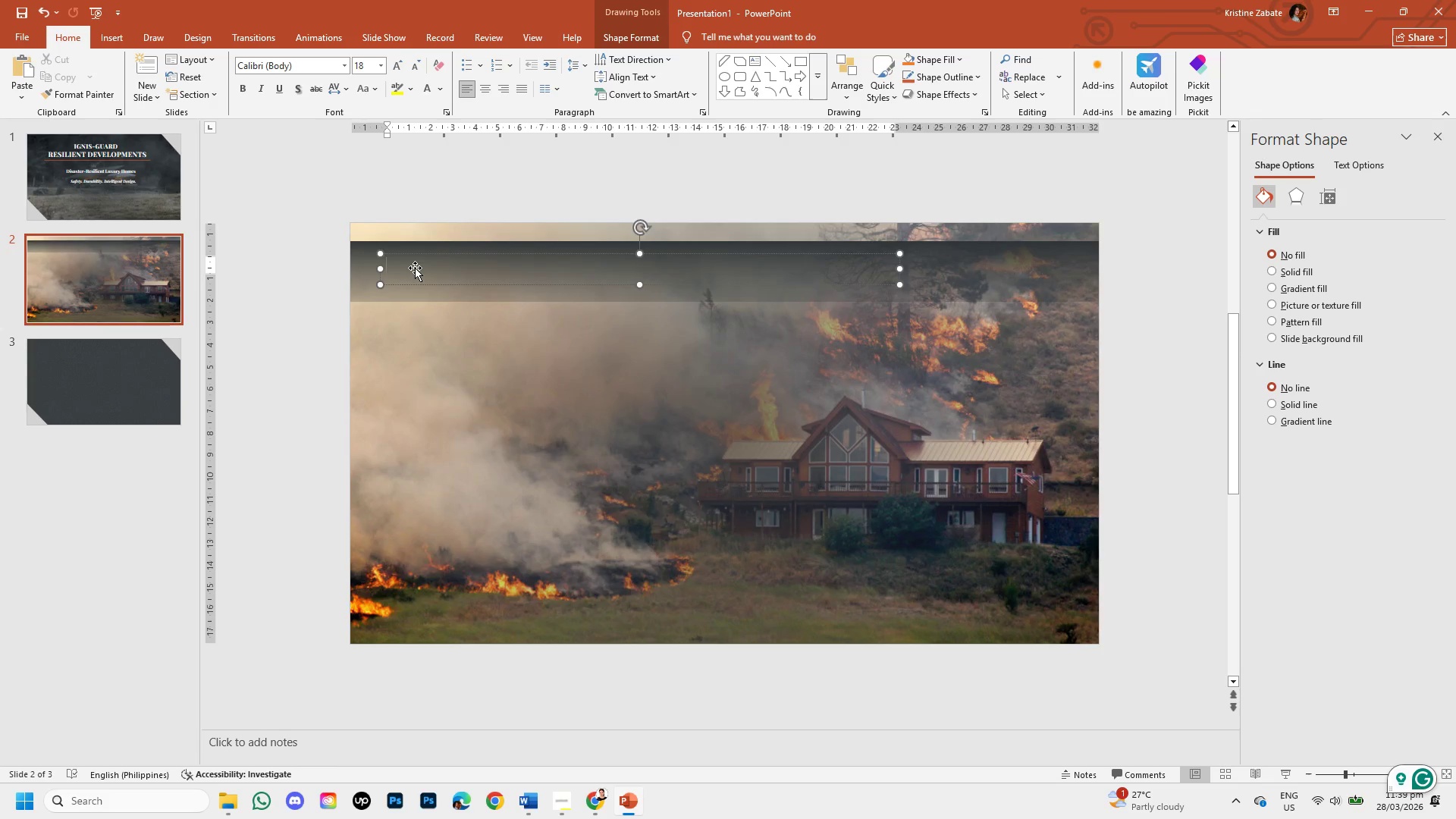 
wait(11.05)
 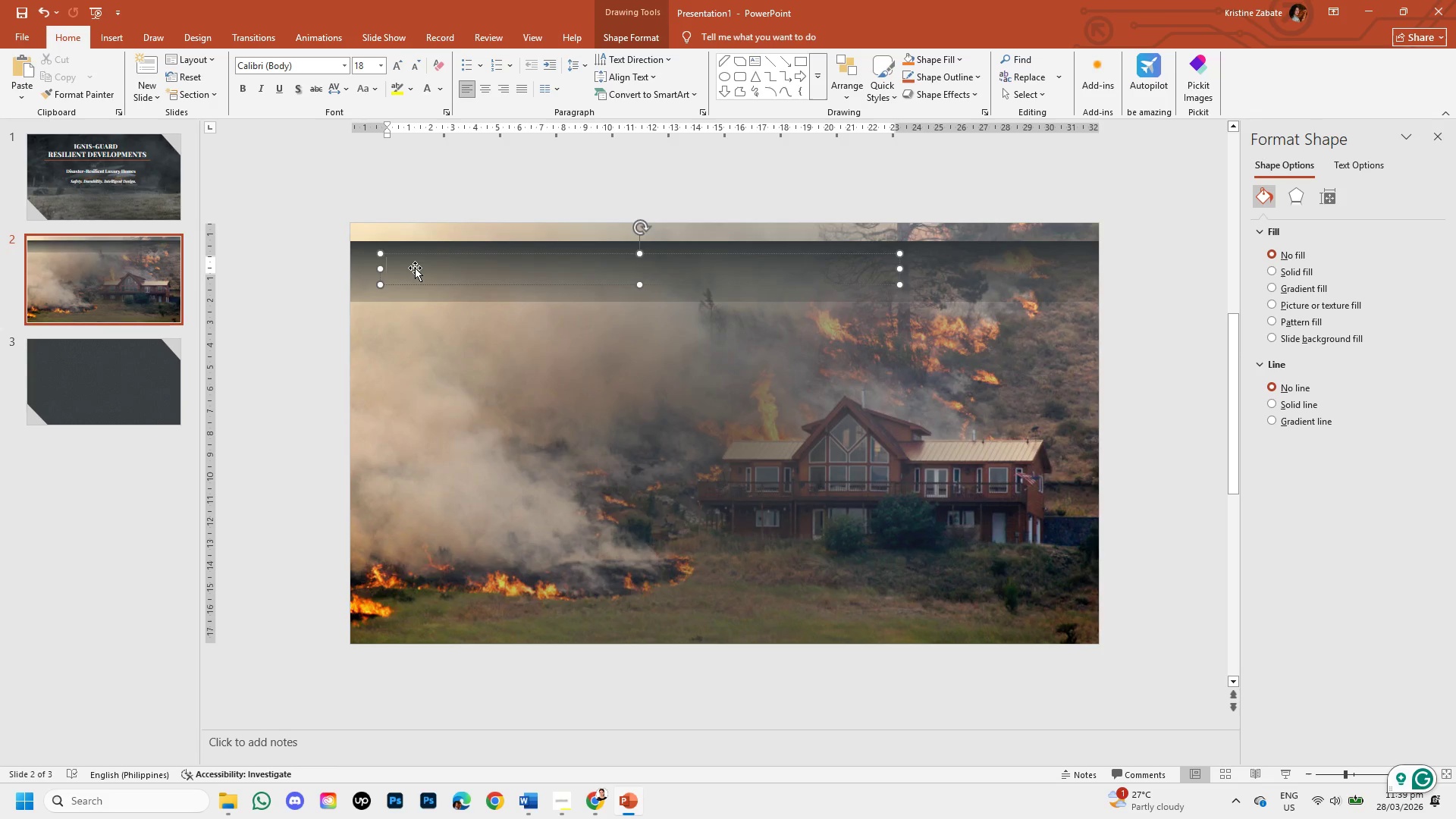 
type(THE PROBLEM )
 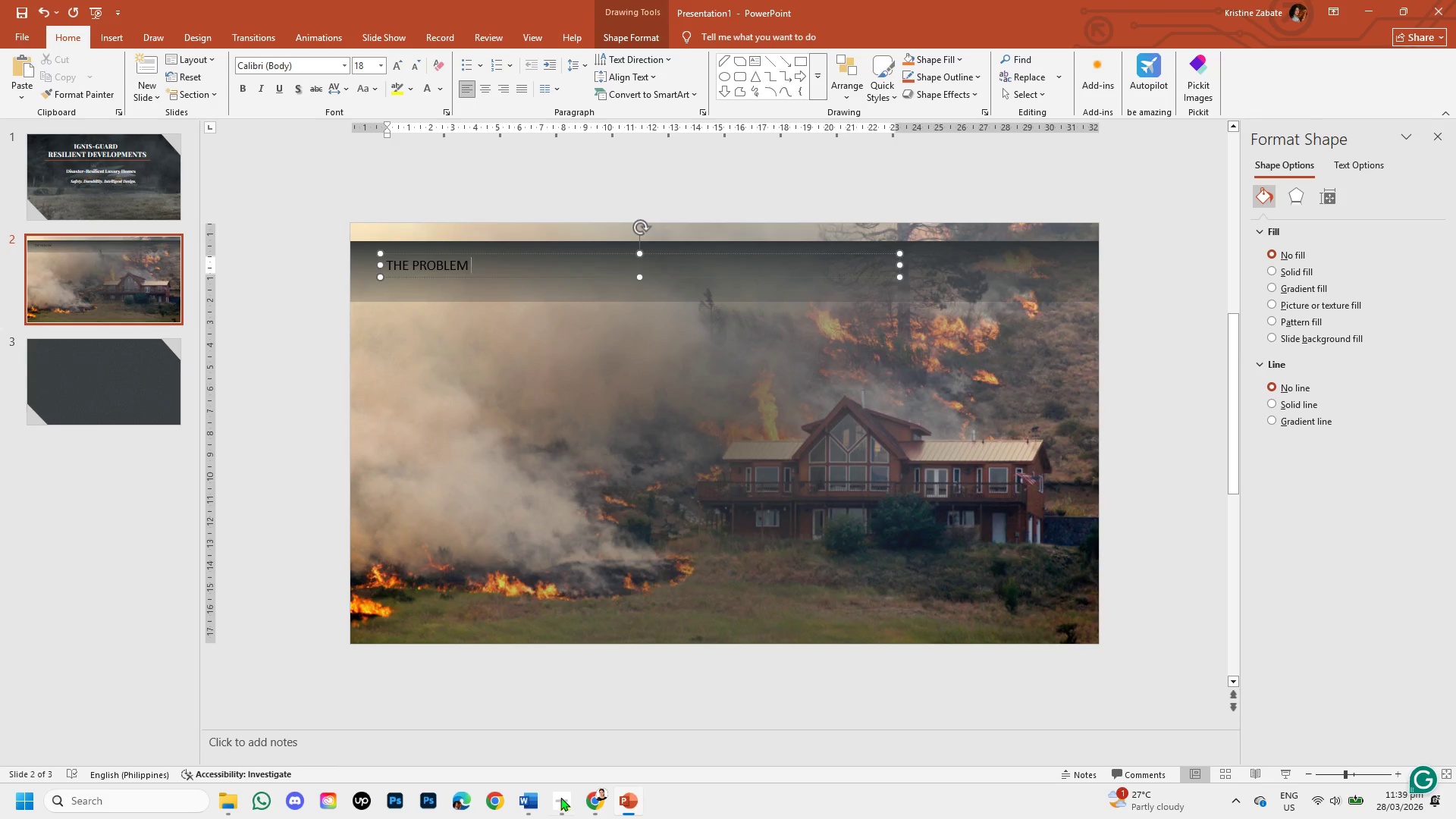 
left_click([555, 799])